 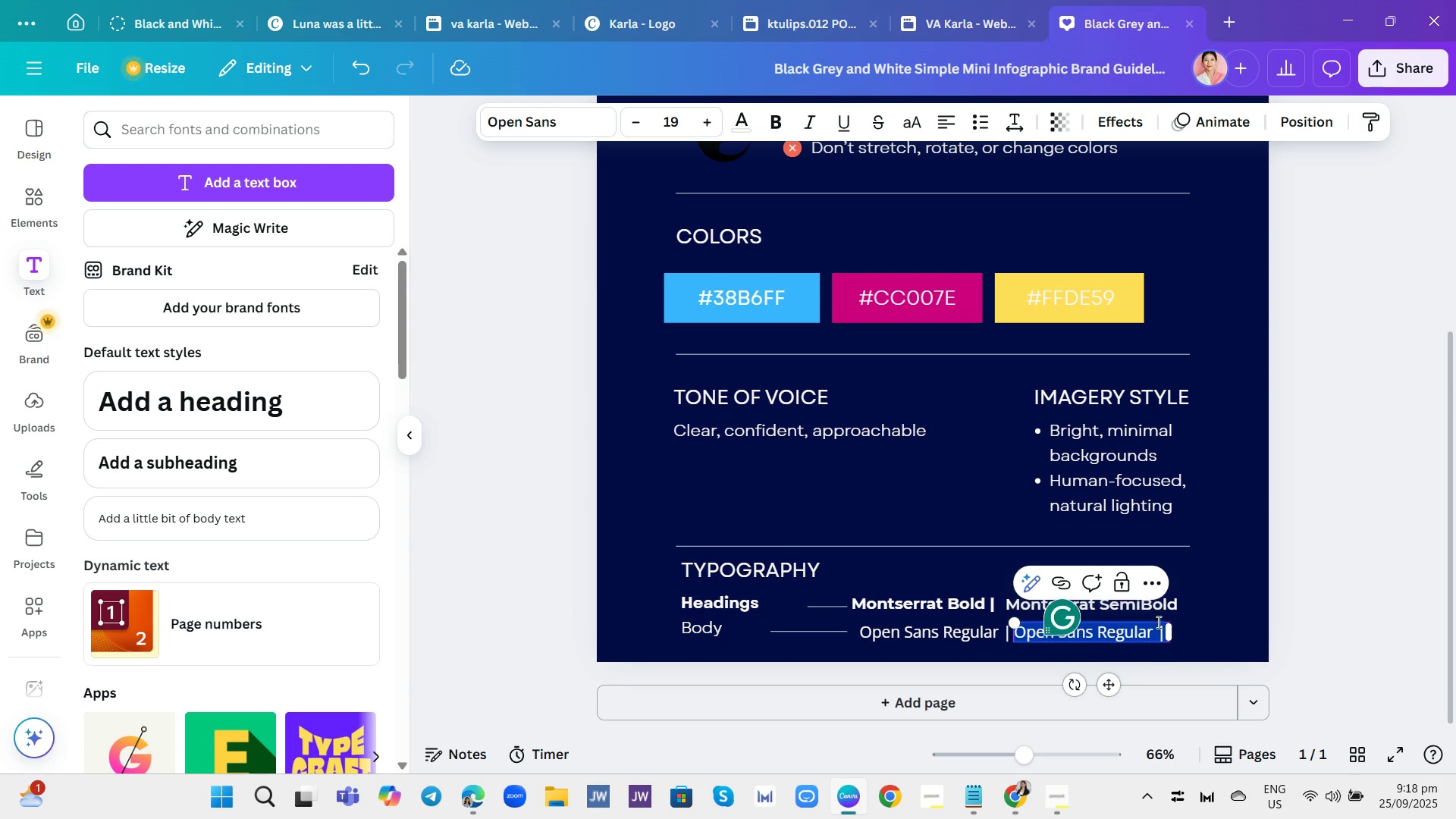 
left_click([582, 130])
 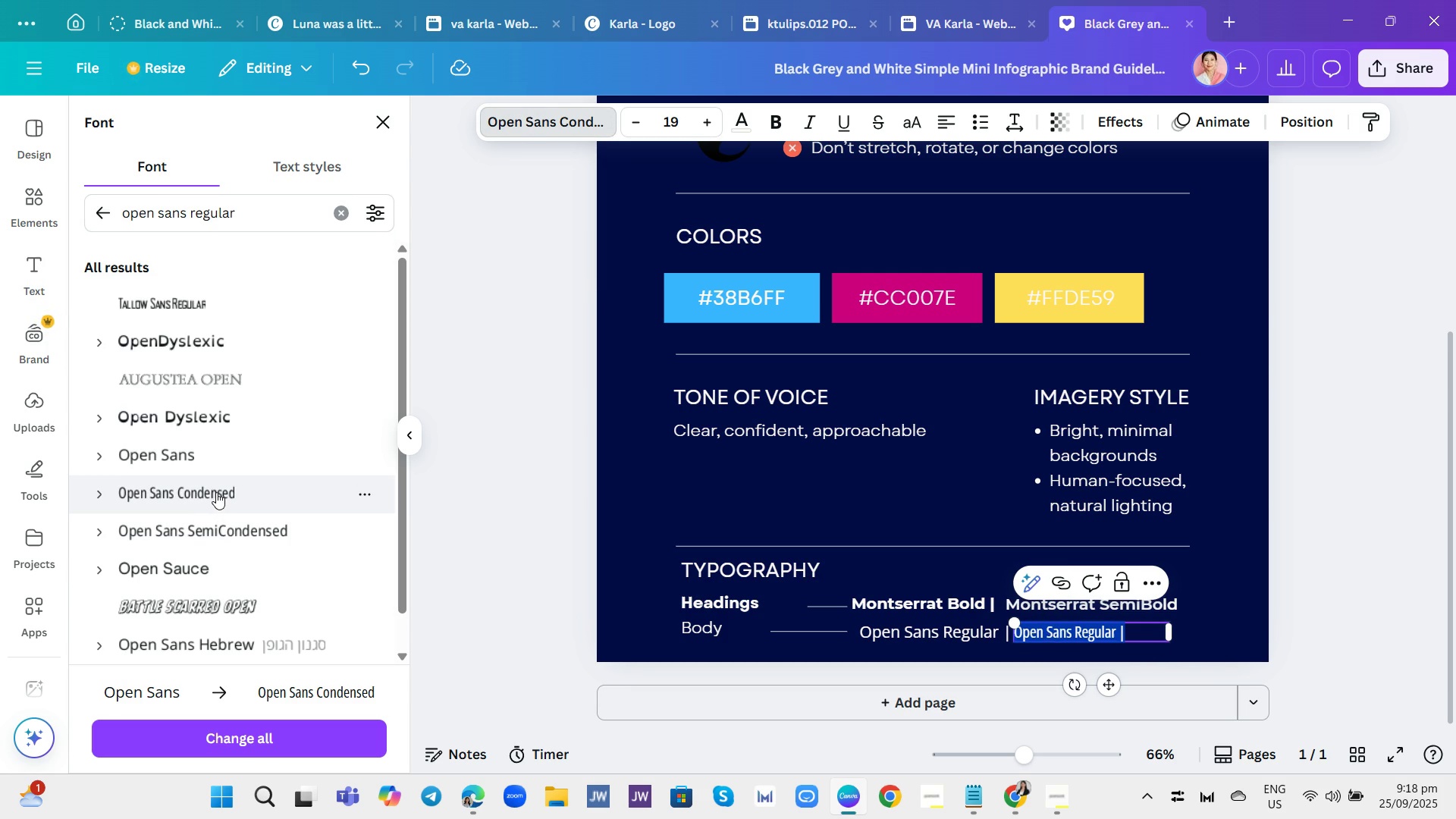 
wait(7.85)
 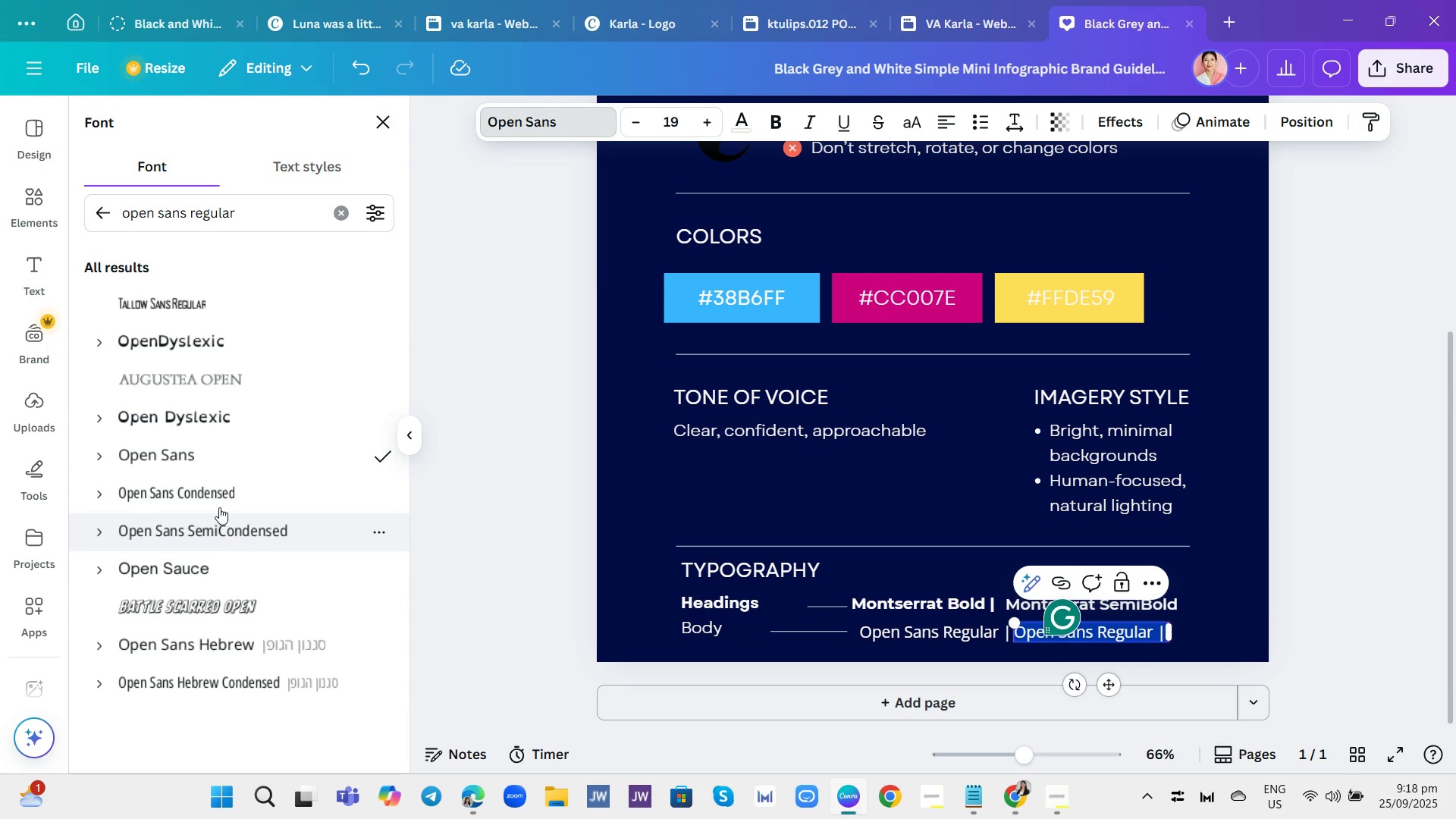 
key(Backspace)
 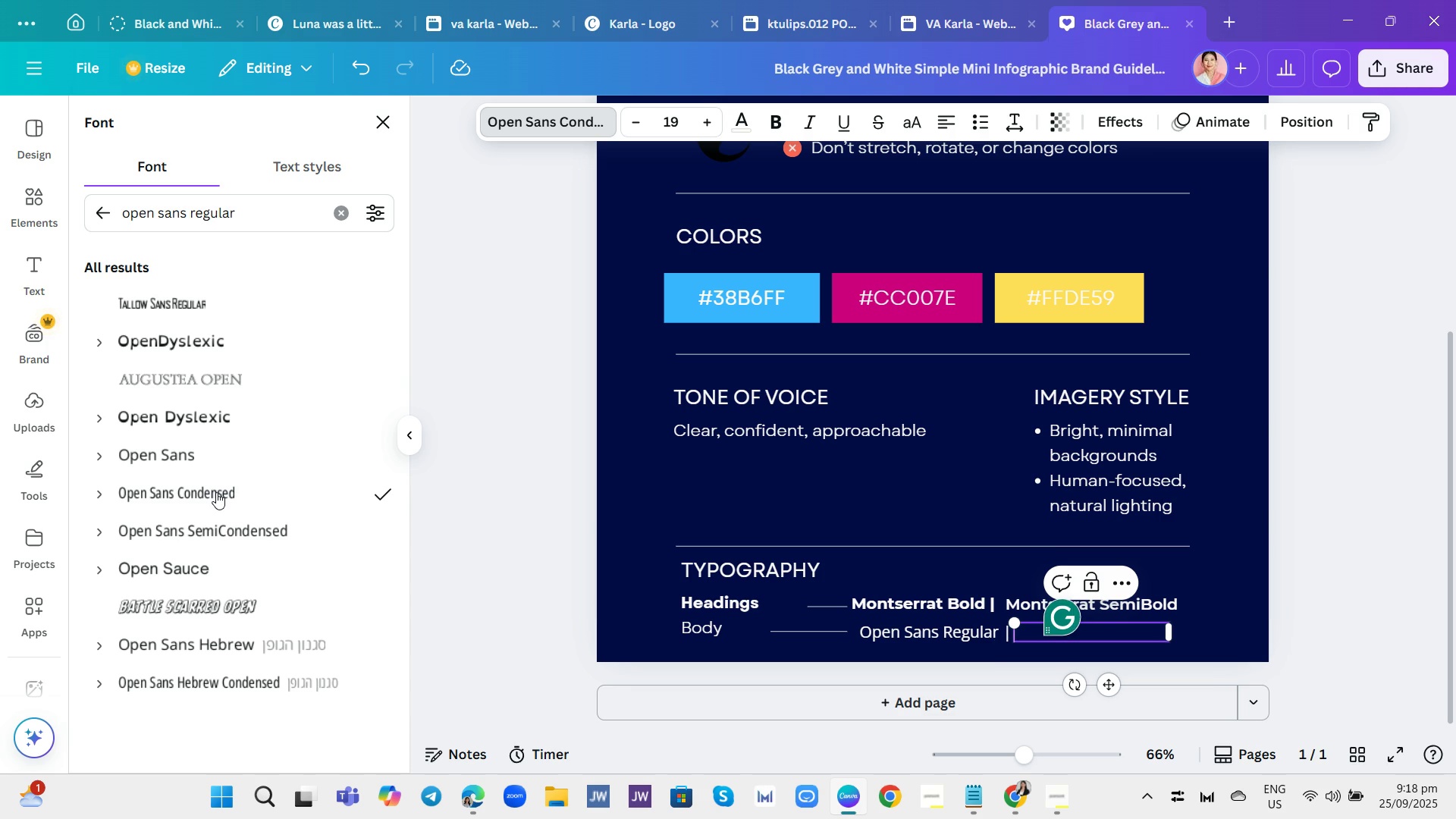 
key(Control+ControlLeft)
 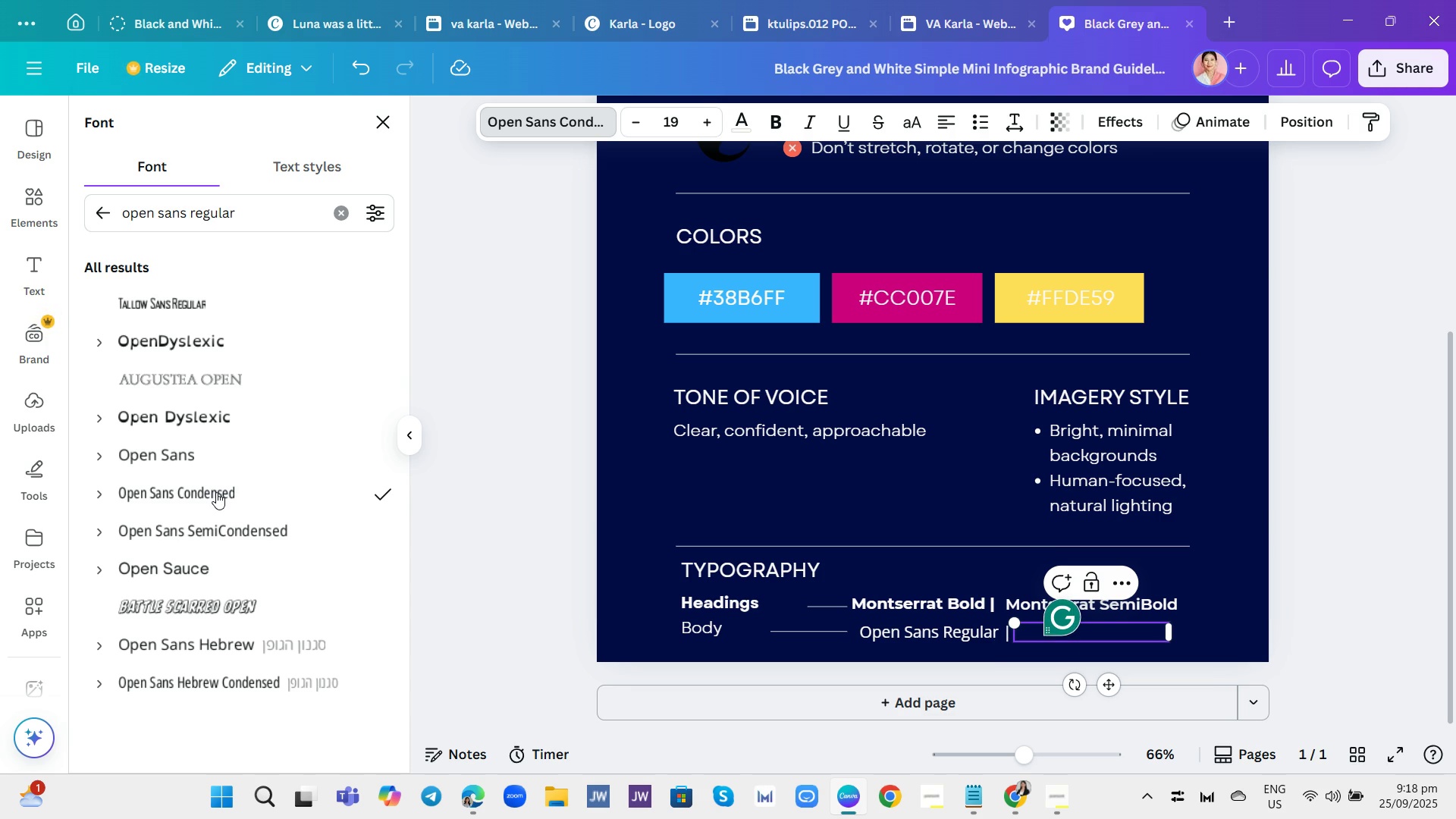 
key(Control+Z)
 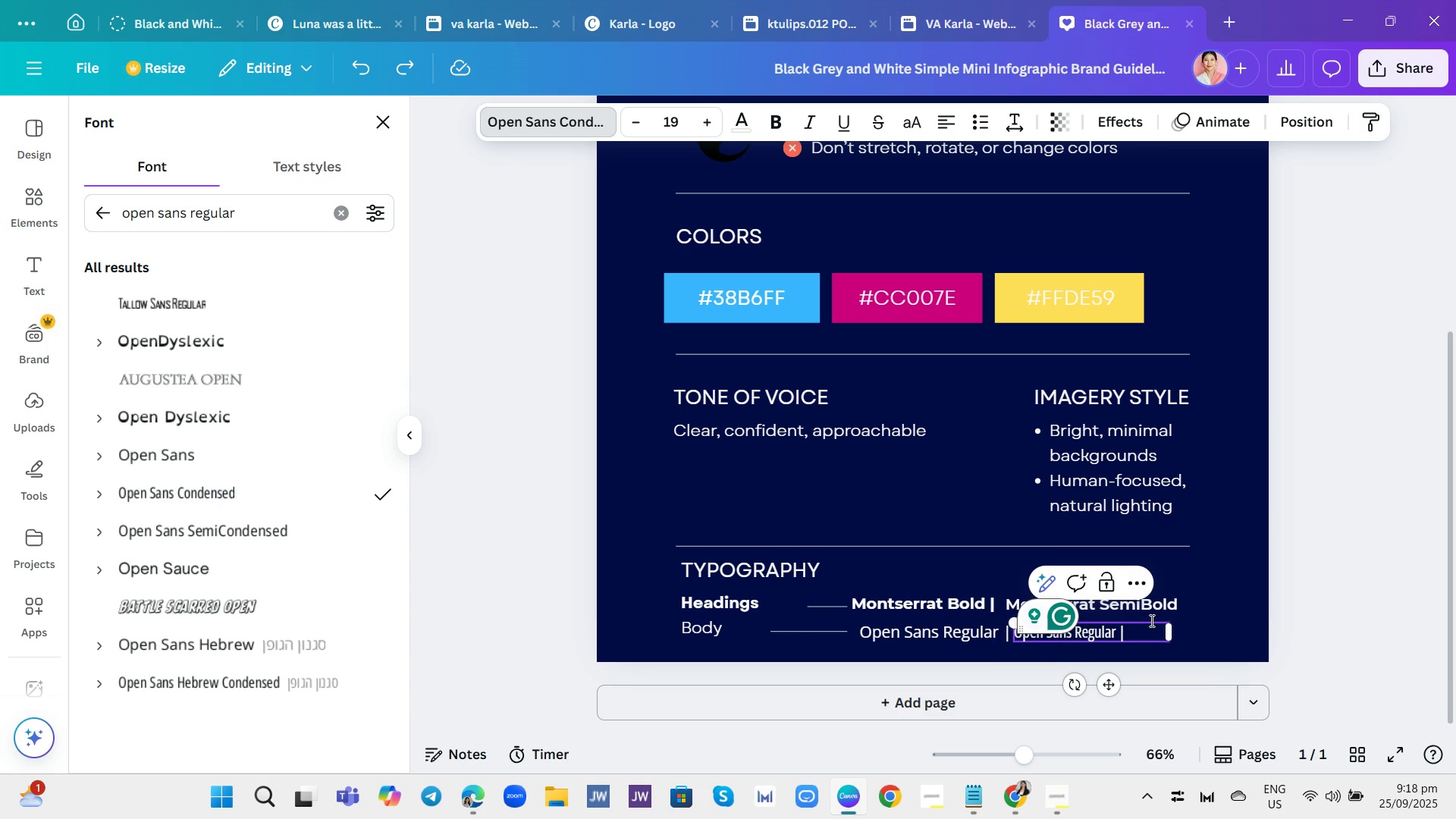 
left_click([1151, 632])
 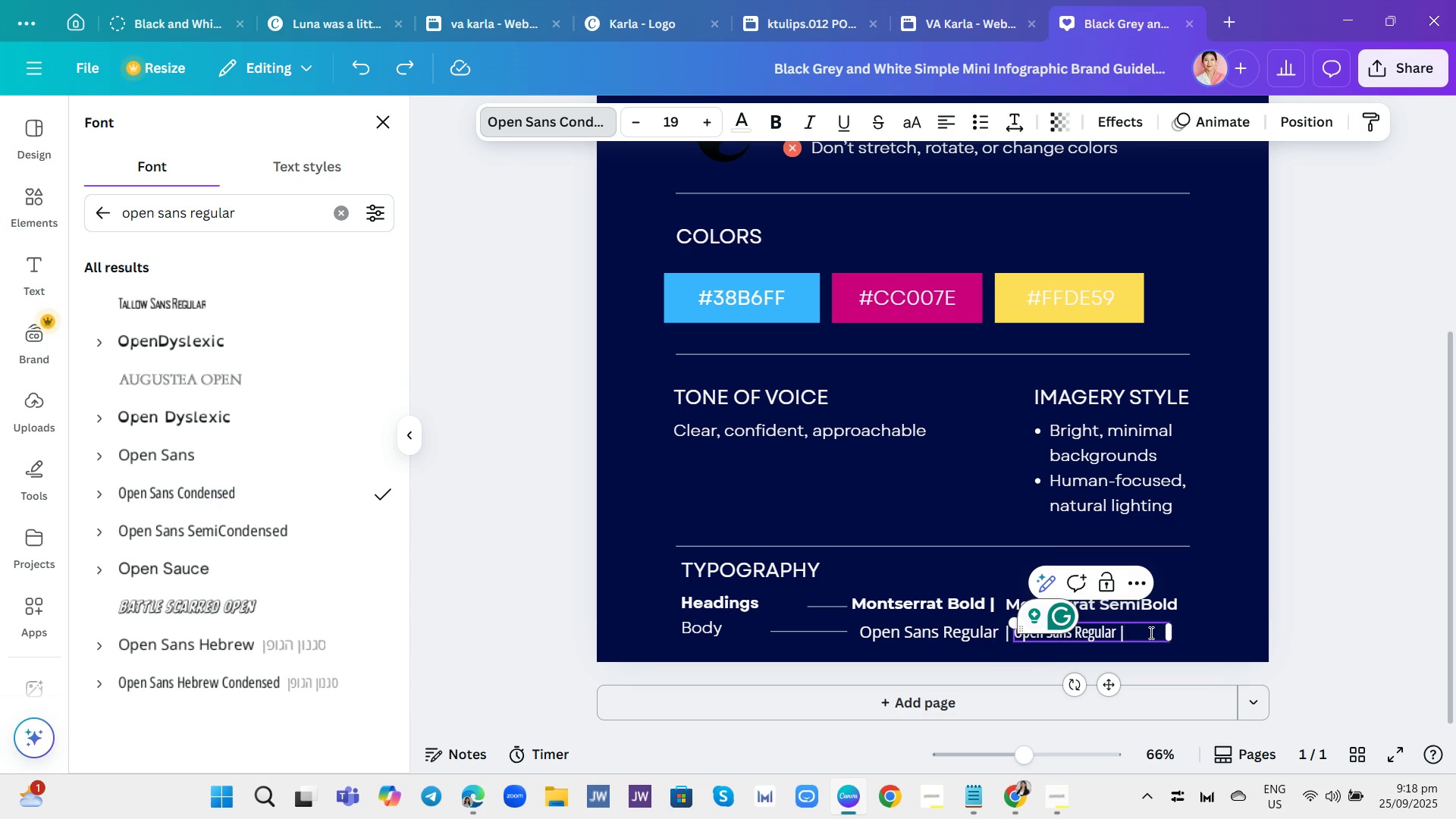 
key(Backspace)
key(Backspace)
key(Backspace)
key(Backspace)
key(Backspace)
key(Backspace)
key(Backspace)
key(Backspace)
key(Backspace)
type(Condensed)
 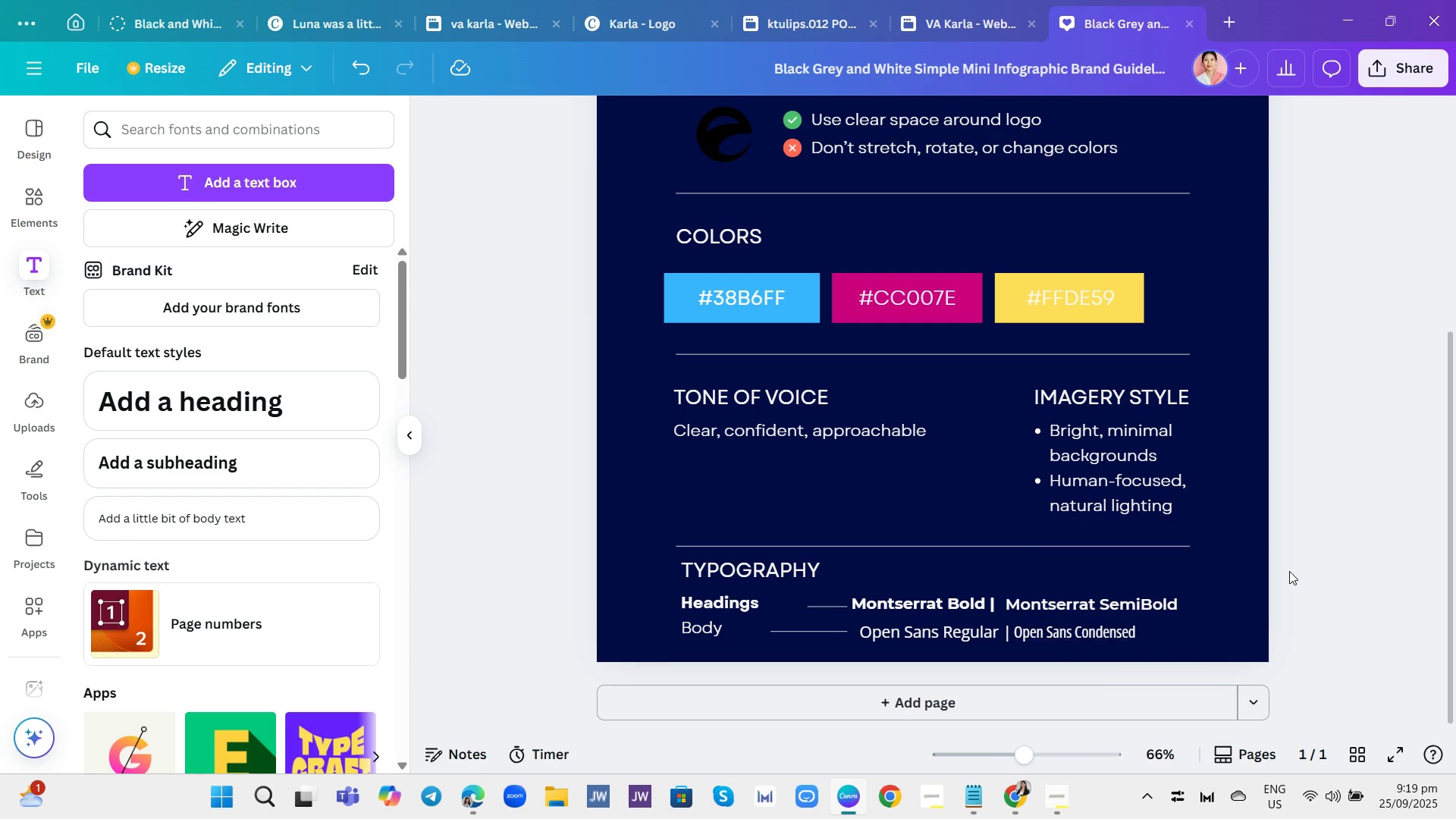 
wait(9.97)
 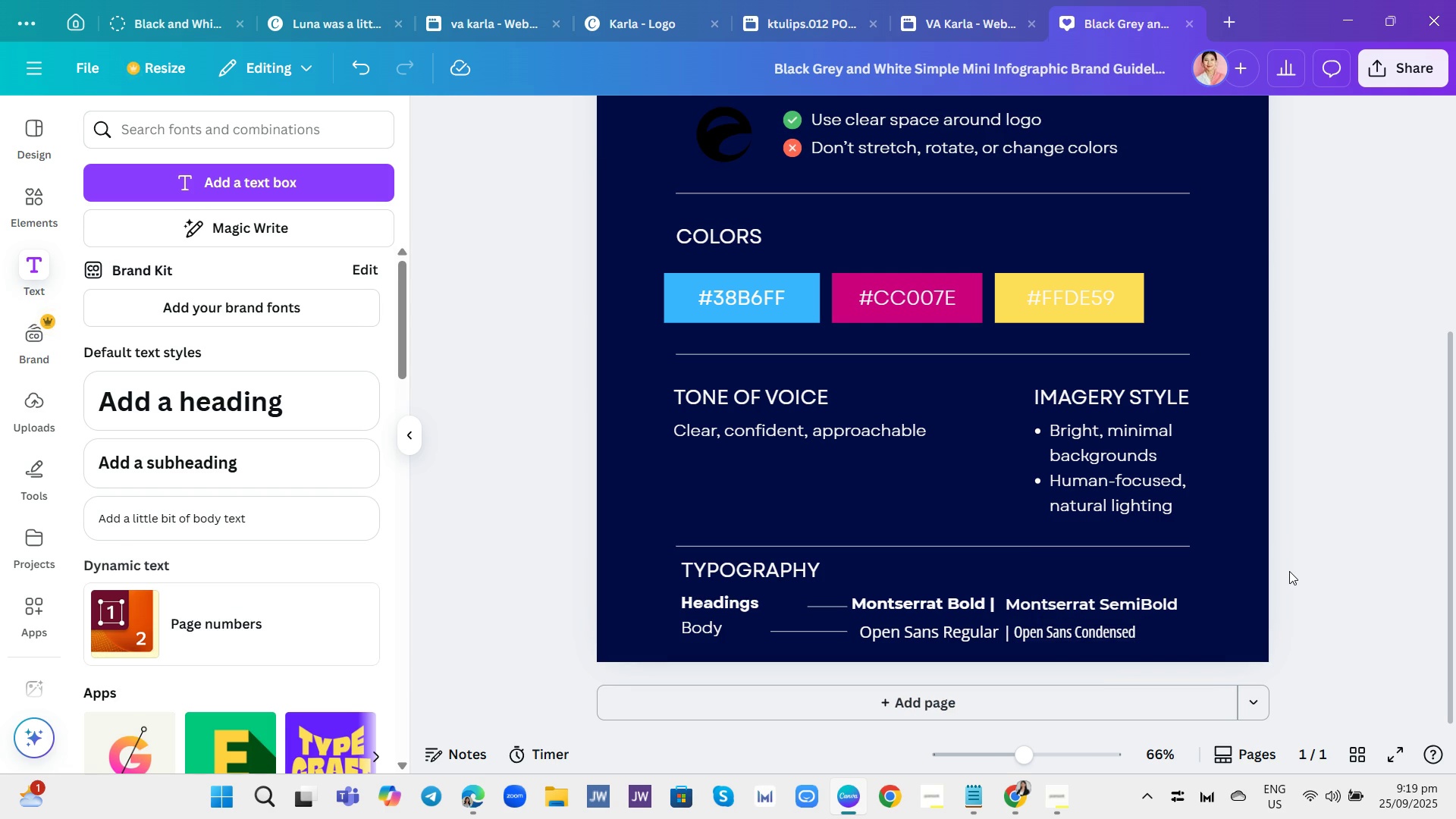 
left_click([1001, 606])
 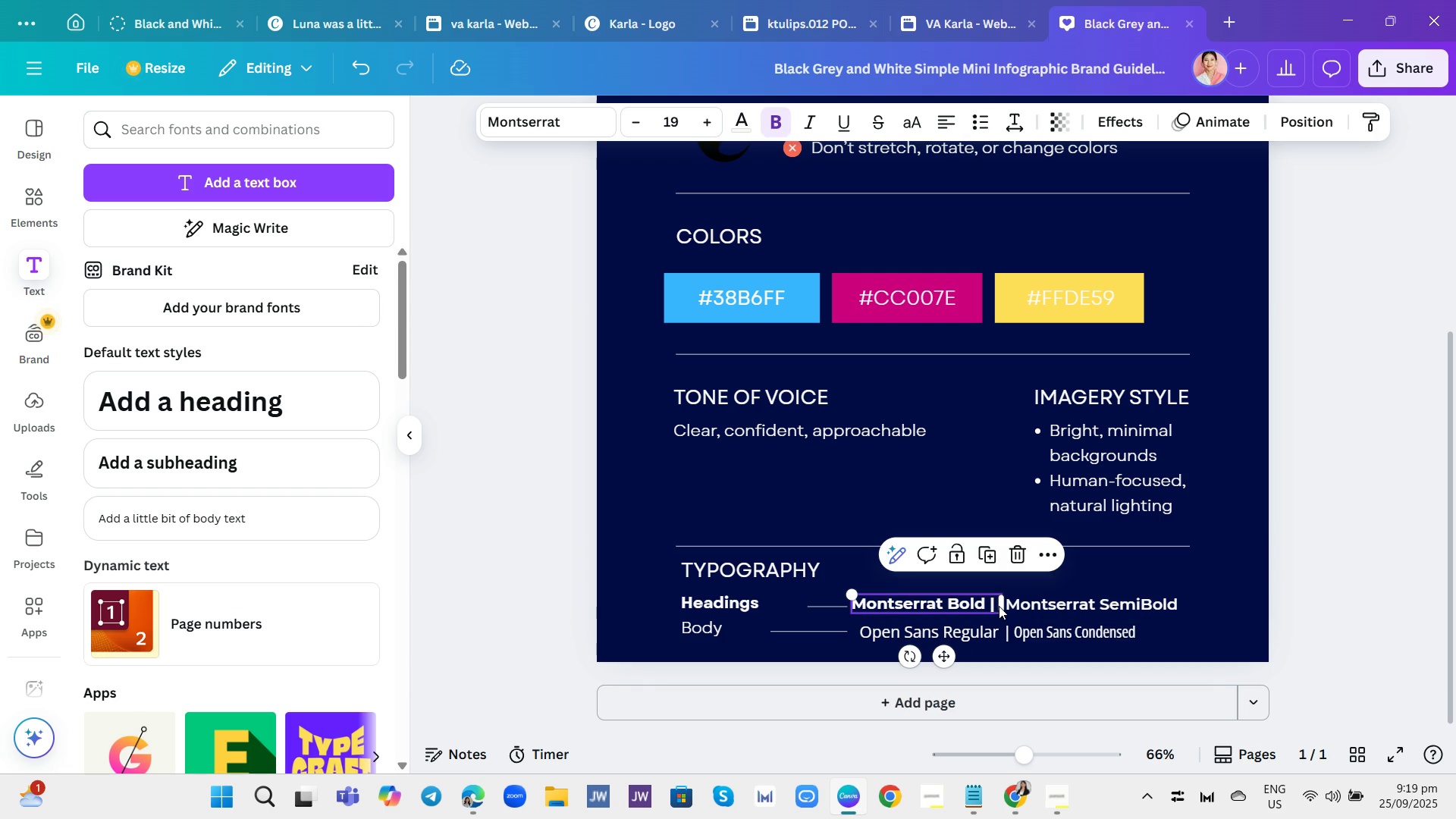 
left_click([999, 606])
 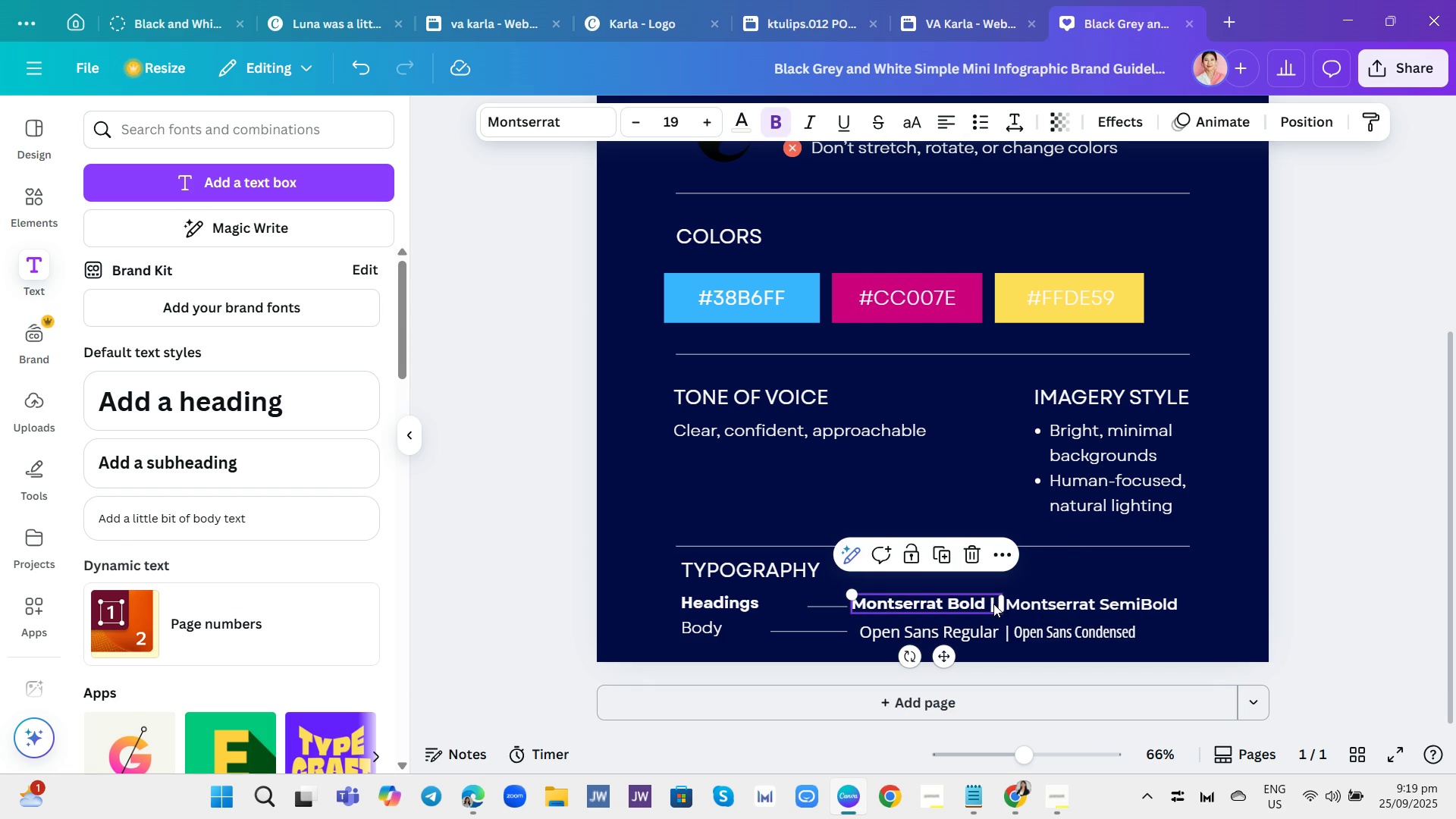 
left_click([993, 604])
 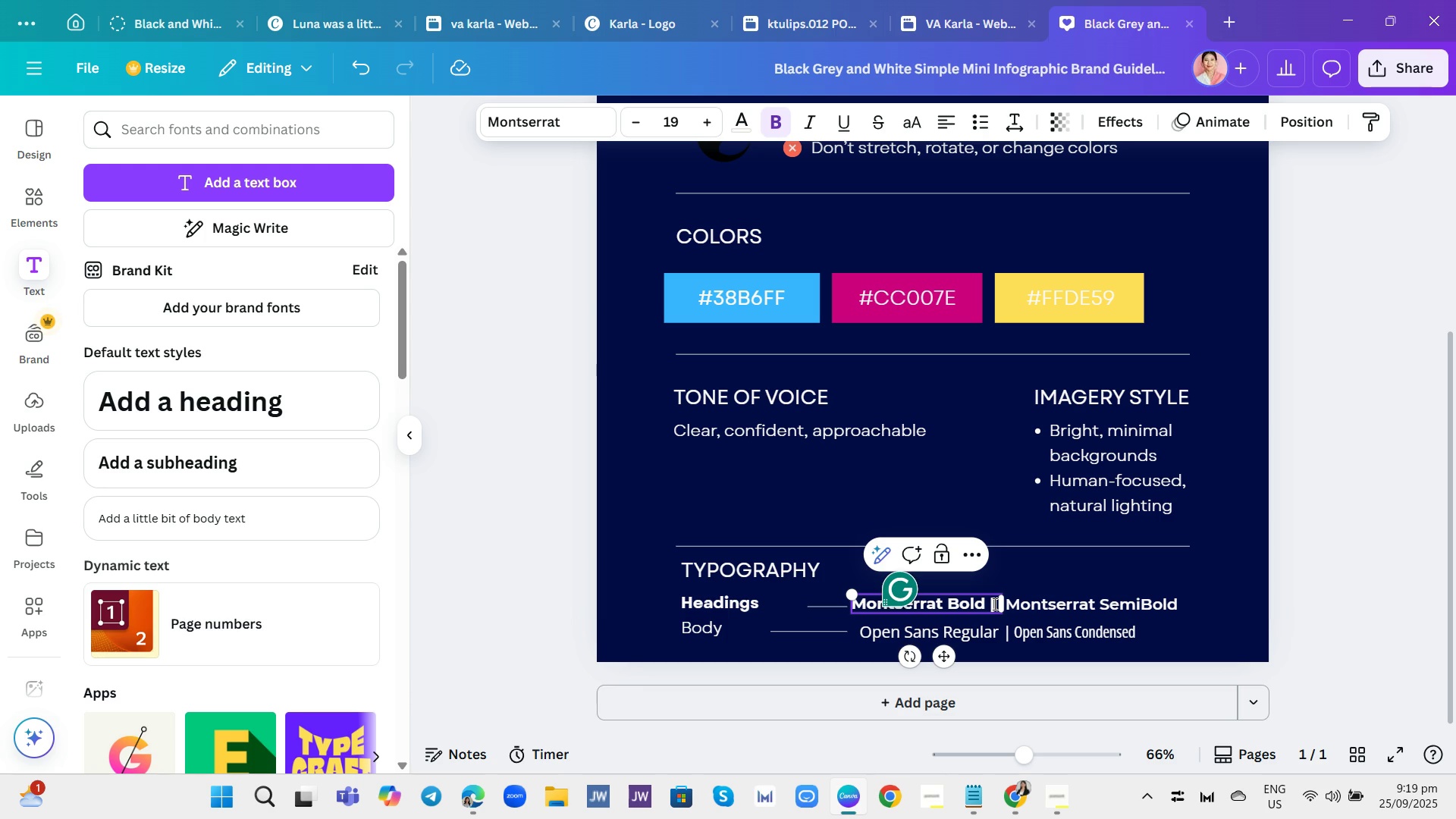 
key(Backspace)
 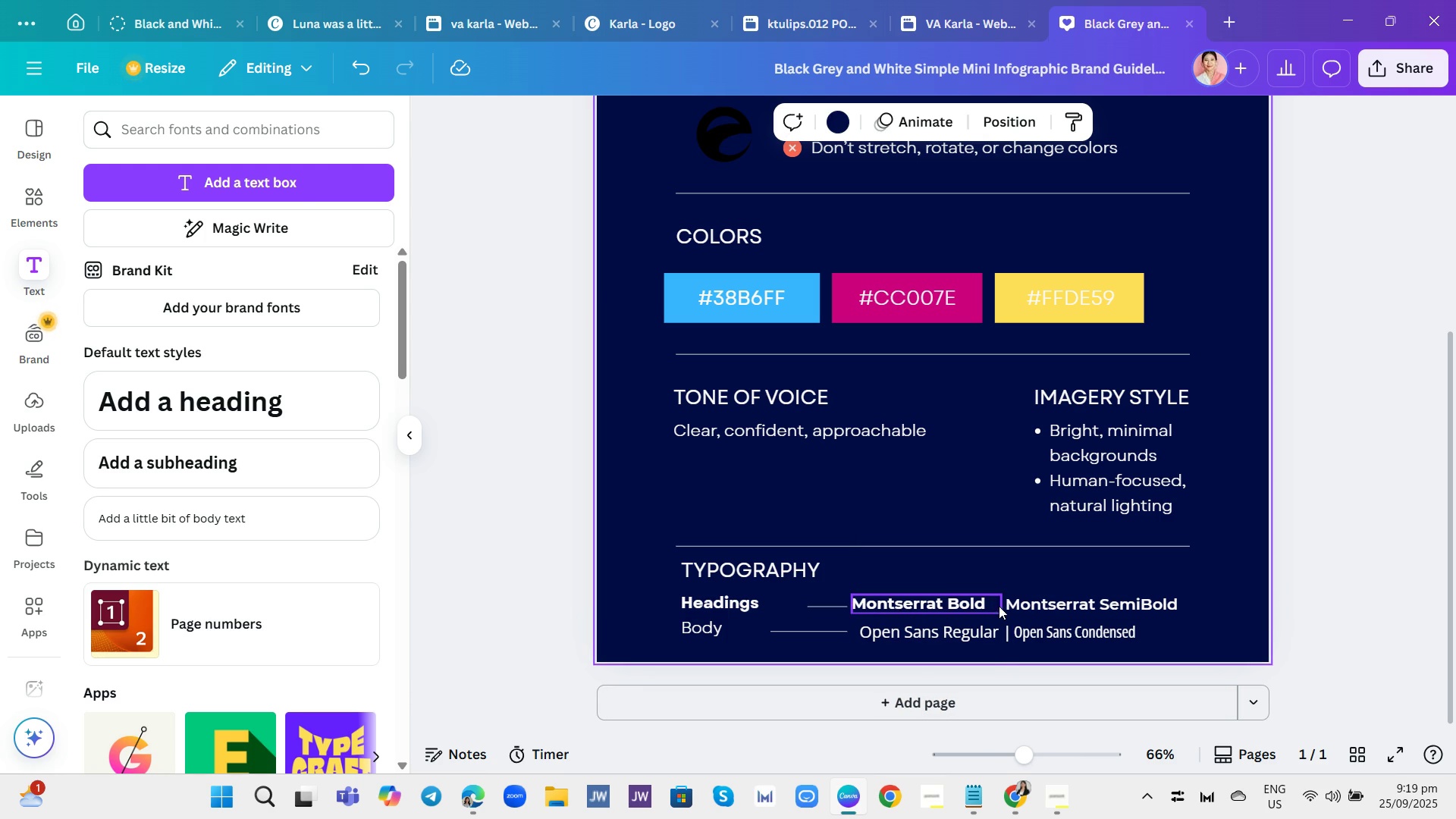 
wait(6.88)
 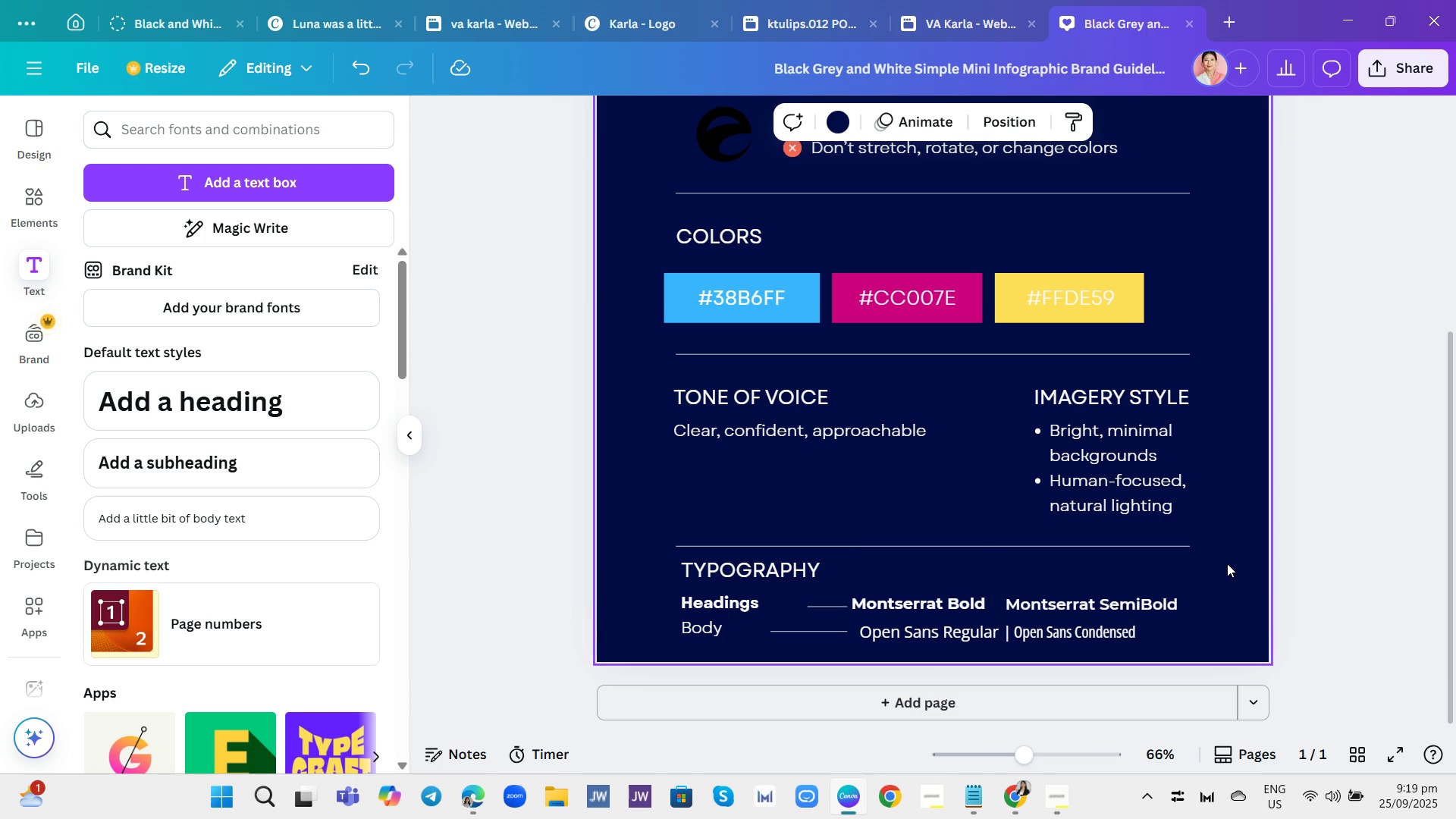 
left_click([294, 180])
 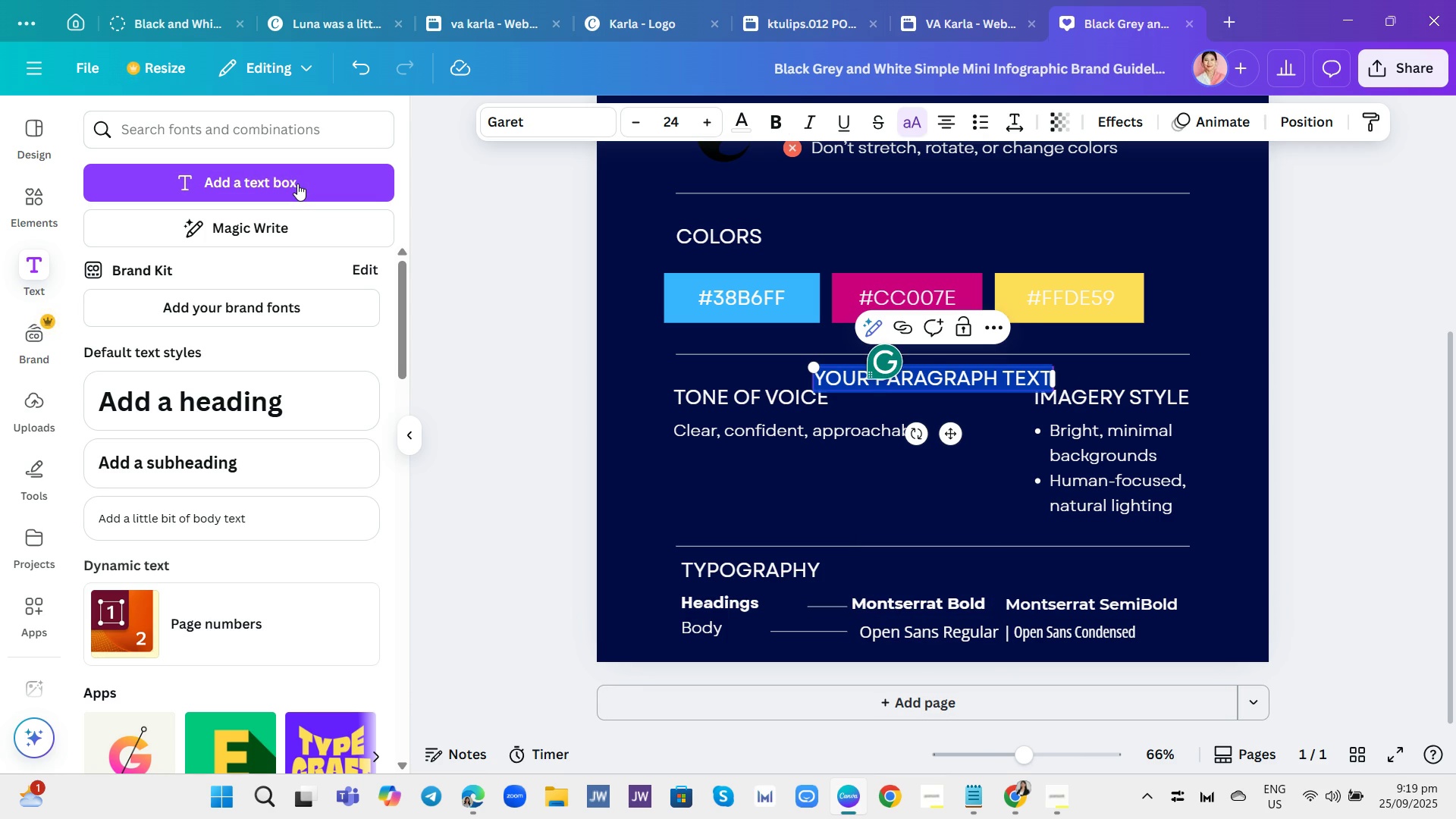 
key(Backspace)
 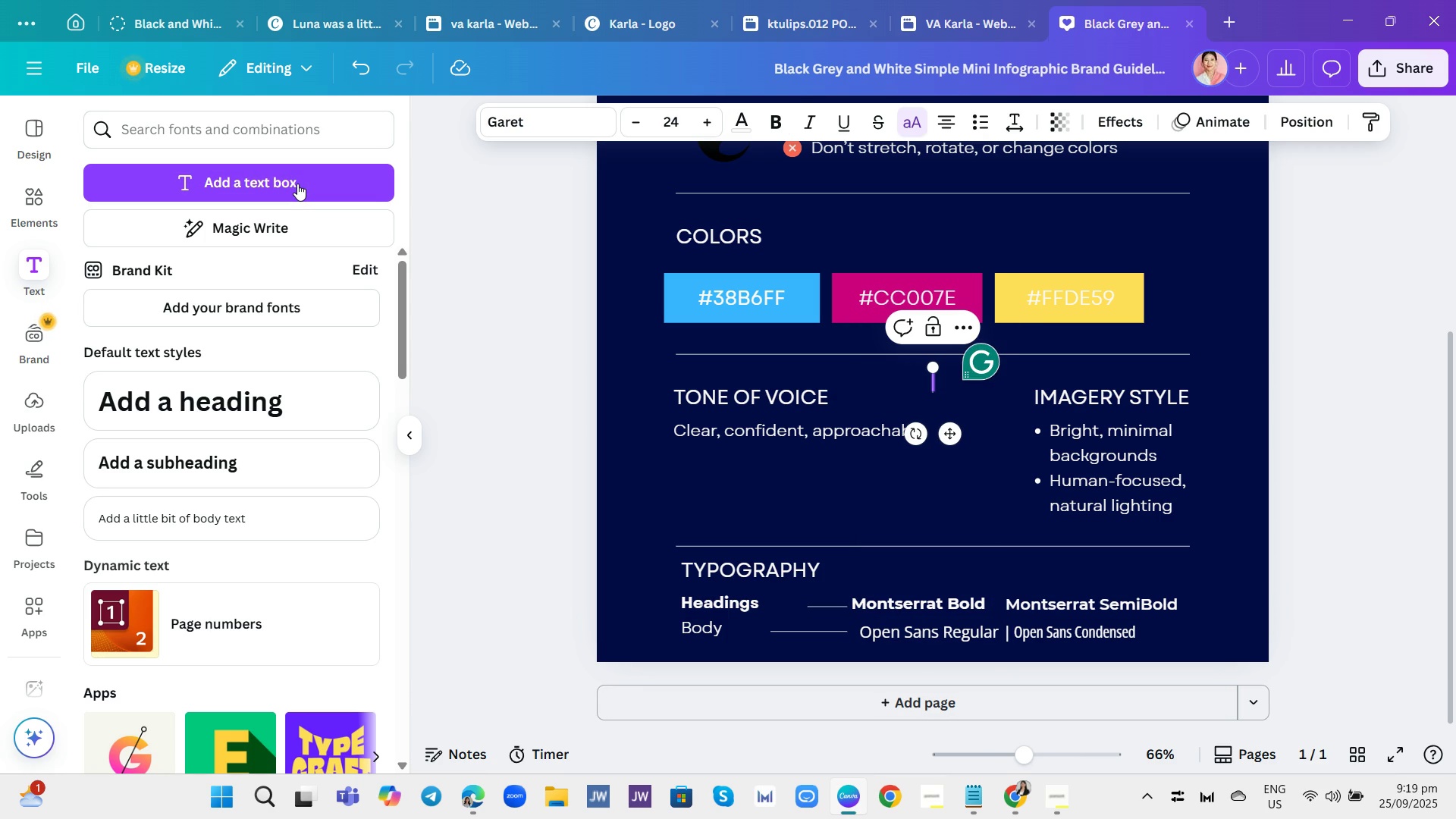 
key(Shift+ShiftRight)
 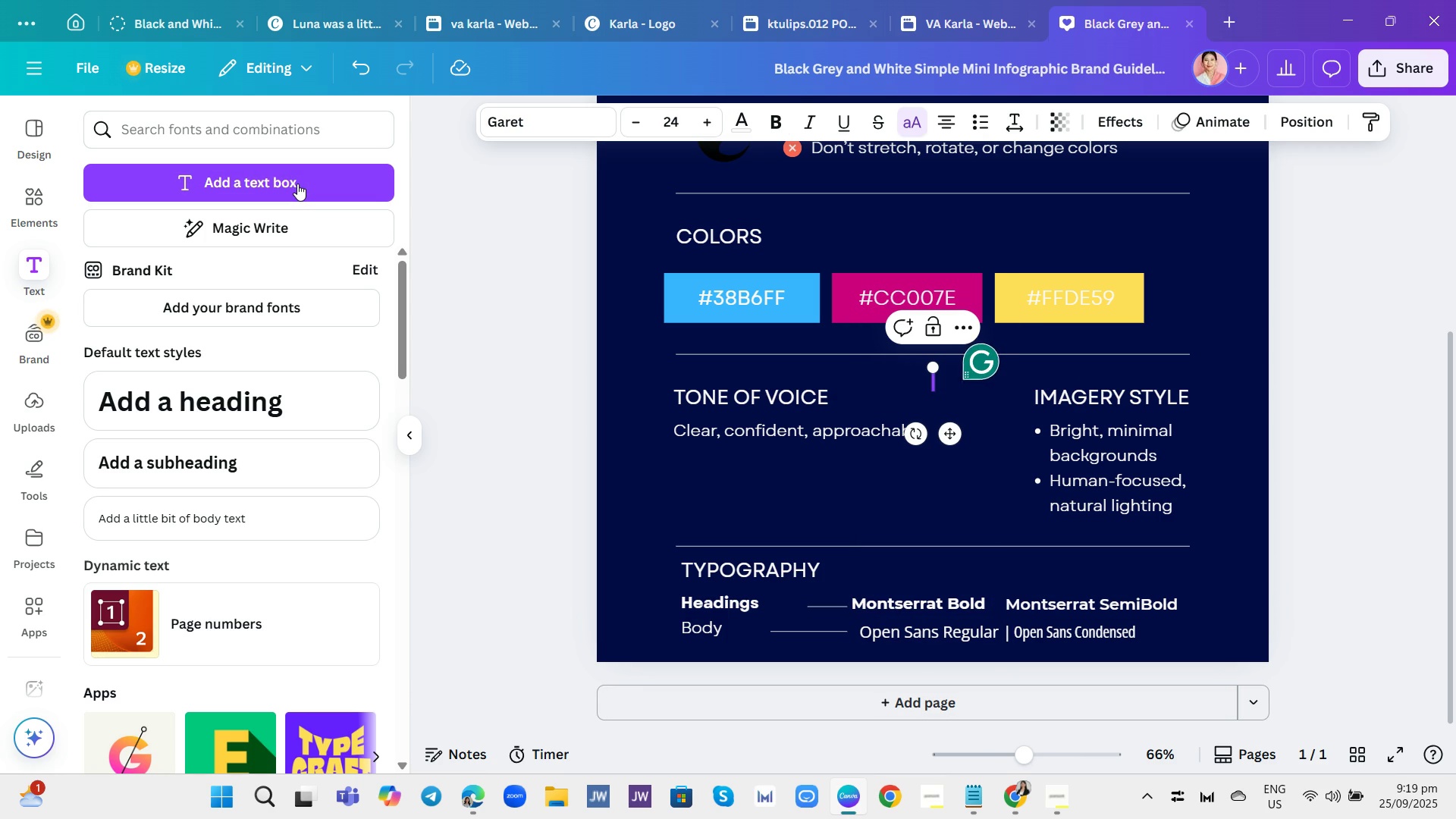 
key(Shift+Backslash)